 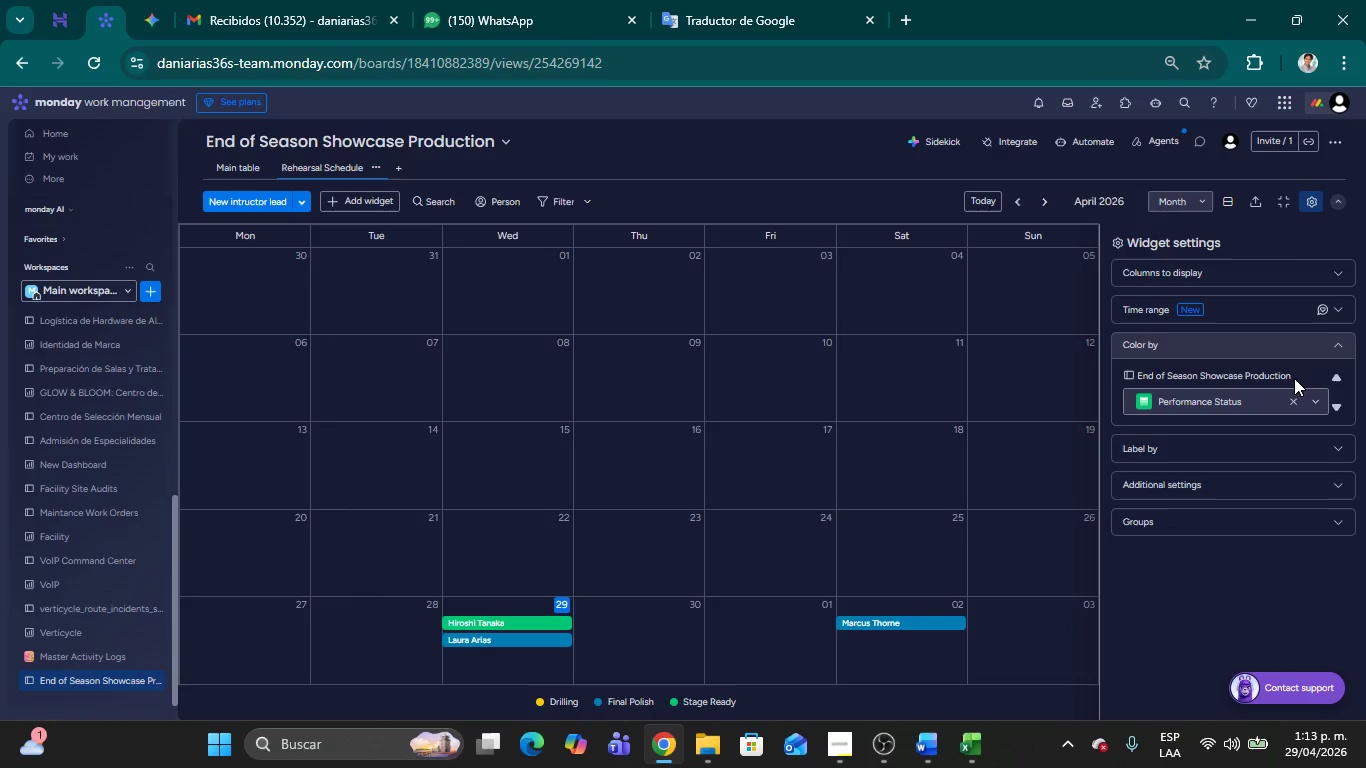 
left_click([762, 155])
 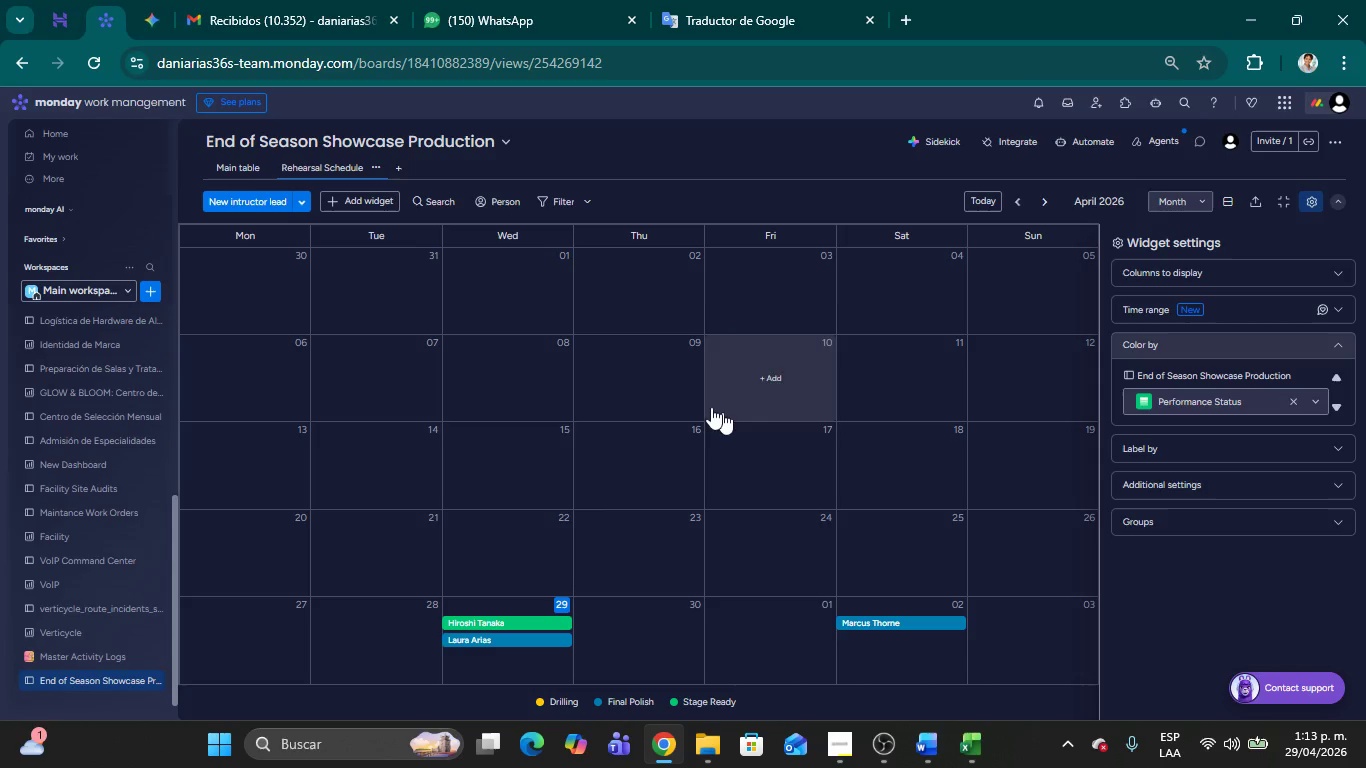 
scroll: coordinate [705, 399], scroll_direction: down, amount: 2.0
 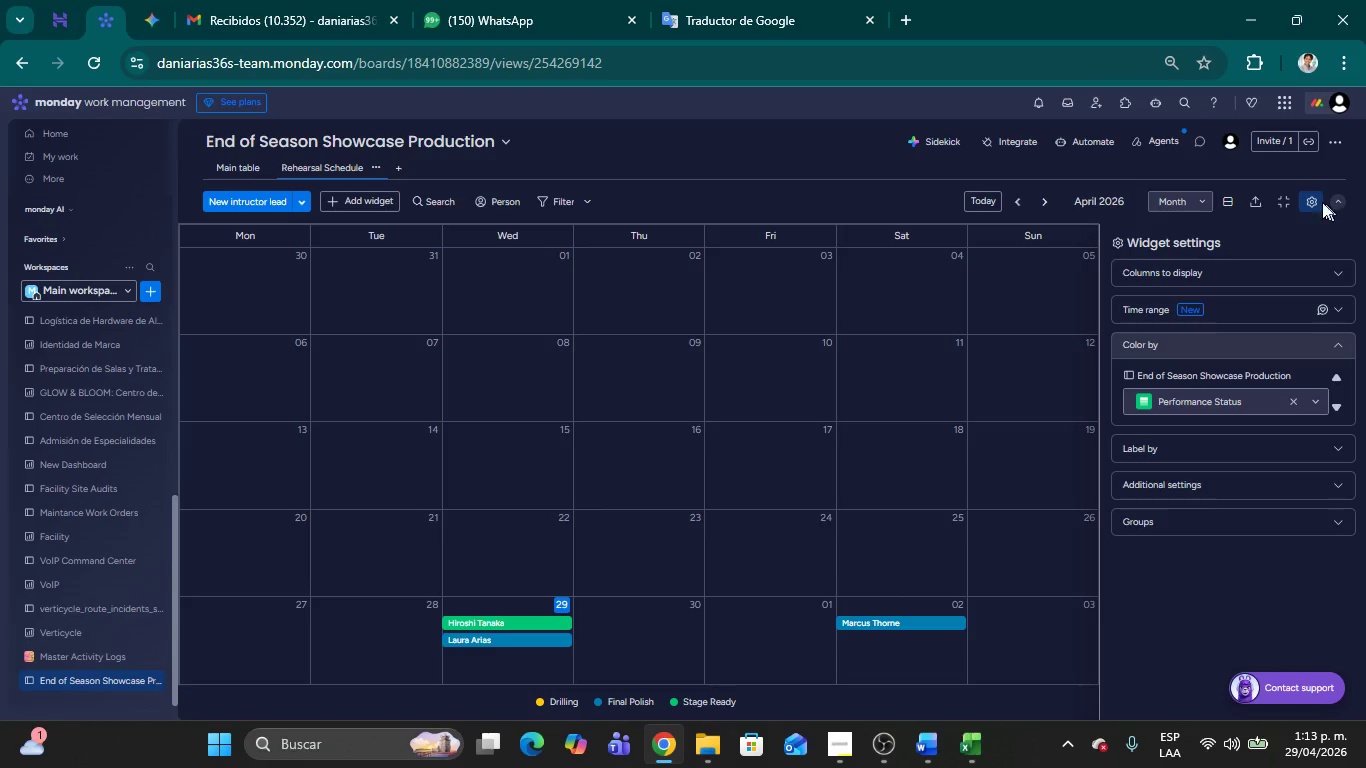 
left_click([1316, 200])
 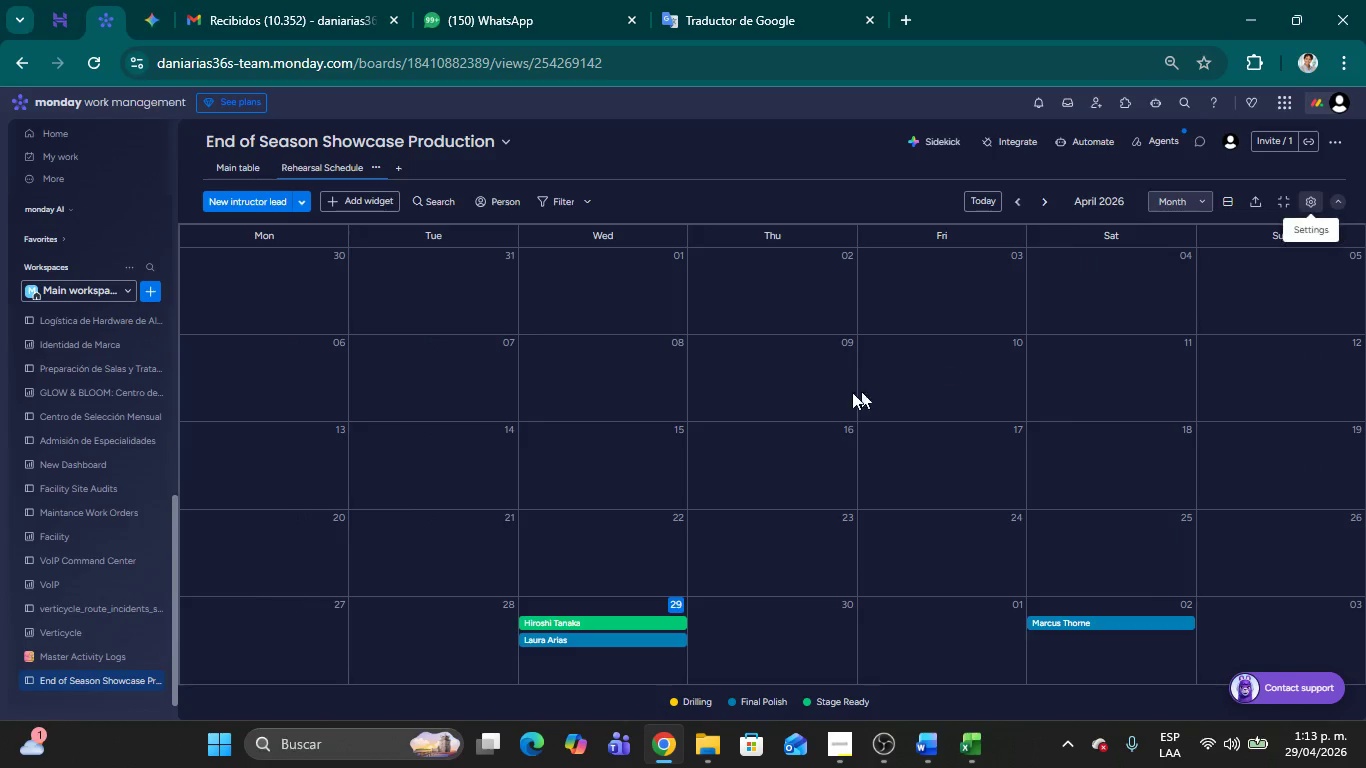 
scroll: coordinate [839, 395], scroll_direction: down, amount: 1.0
 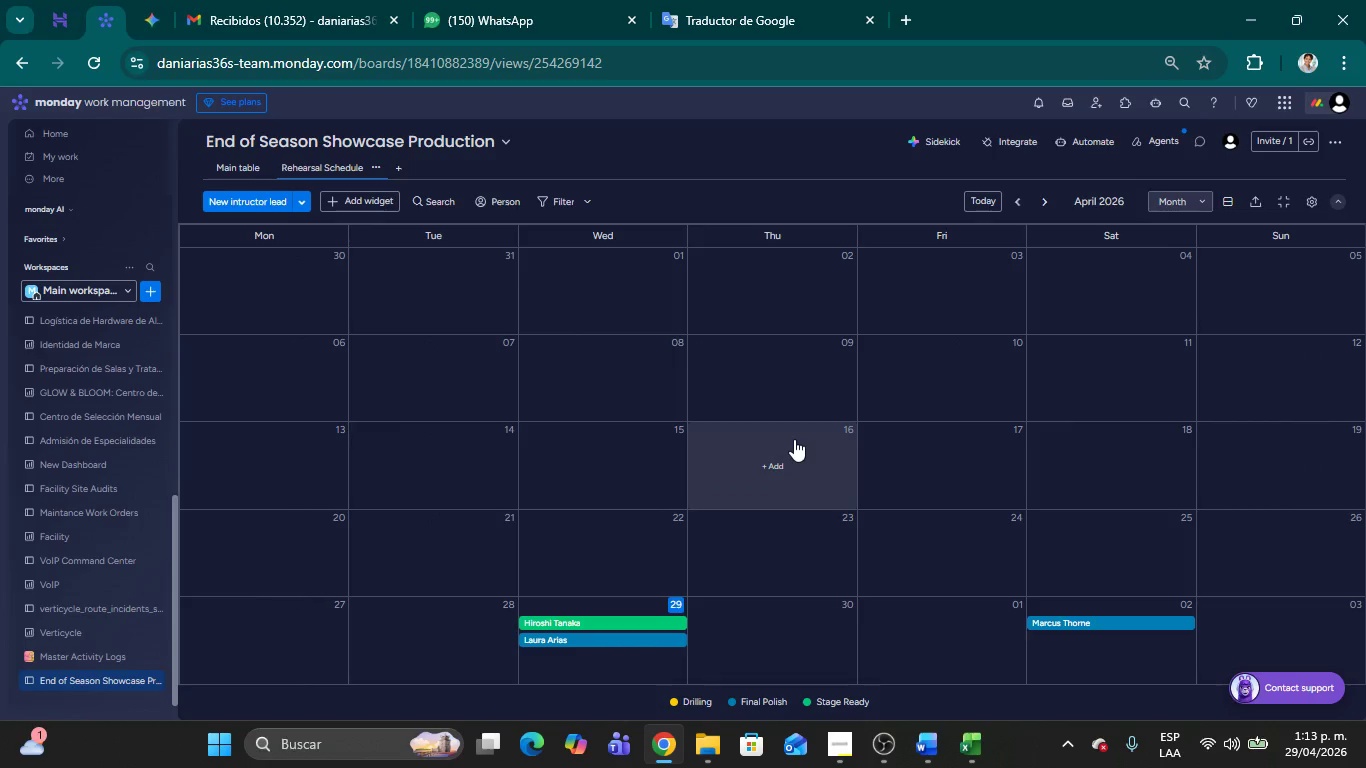 
wait(8.3)
 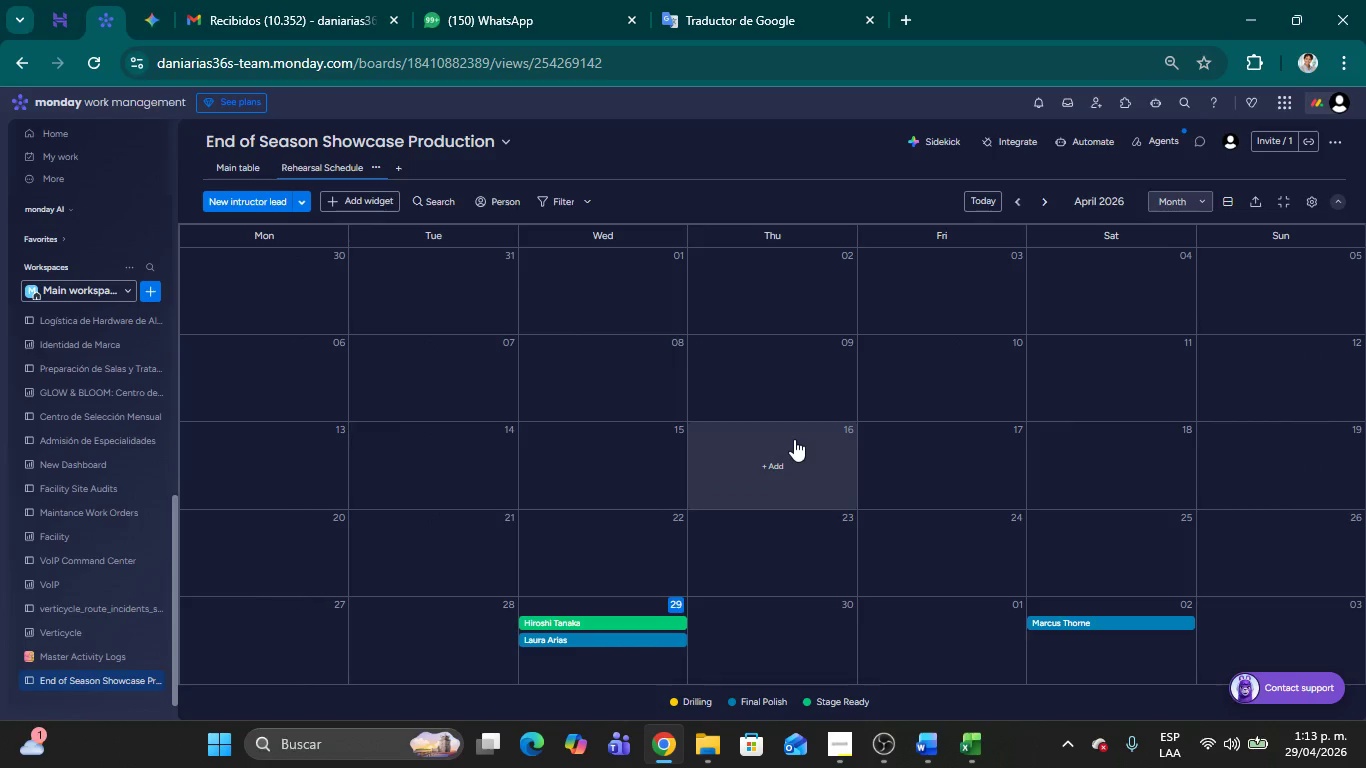 
scroll: coordinate [879, 455], scroll_direction: down, amount: 4.0
 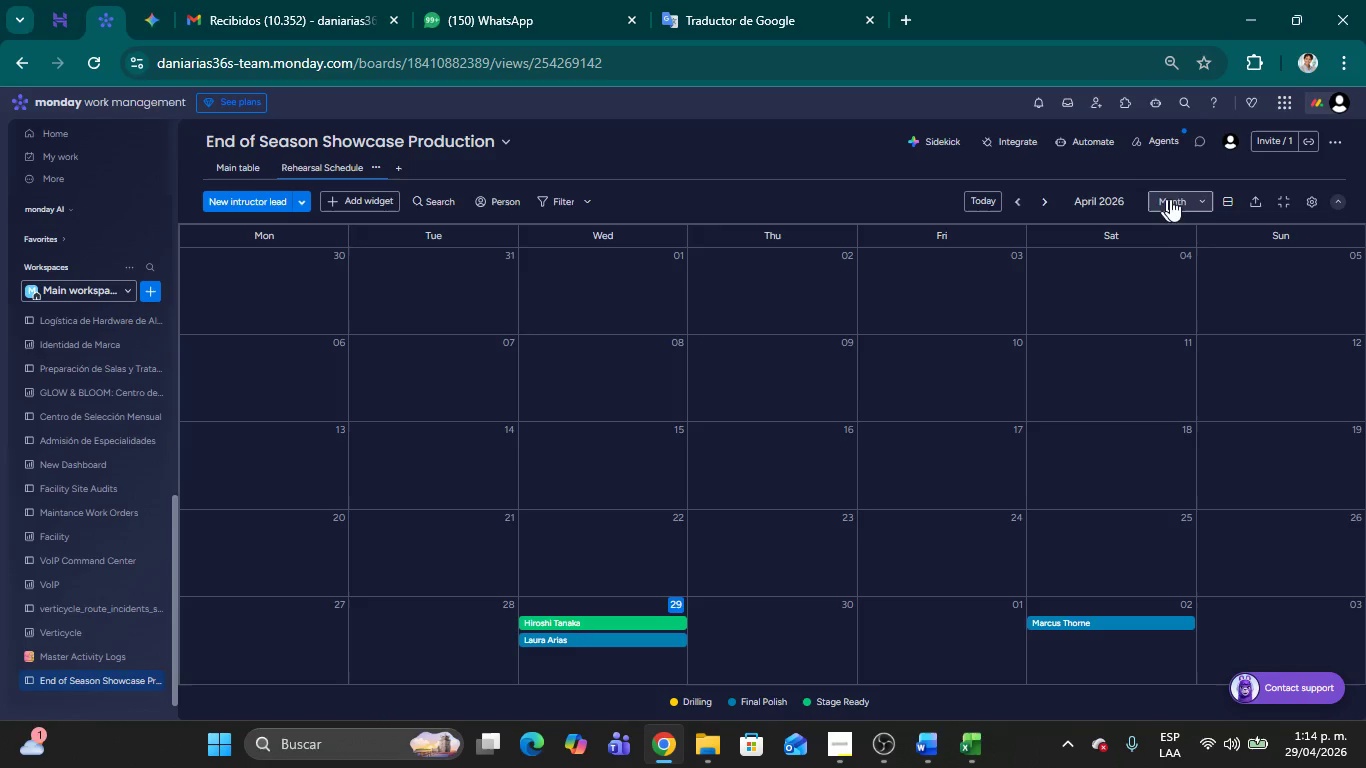 
left_click([1203, 204])
 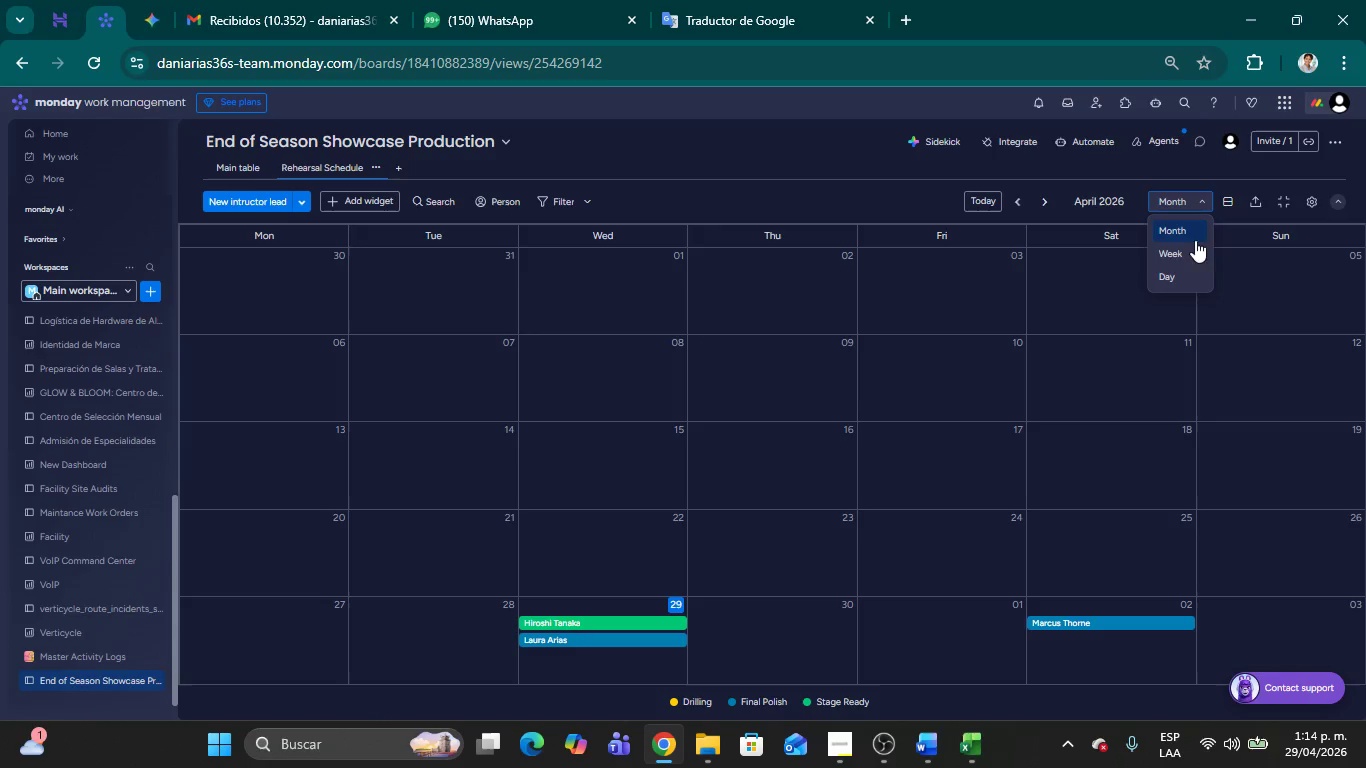 
left_click([1184, 258])
 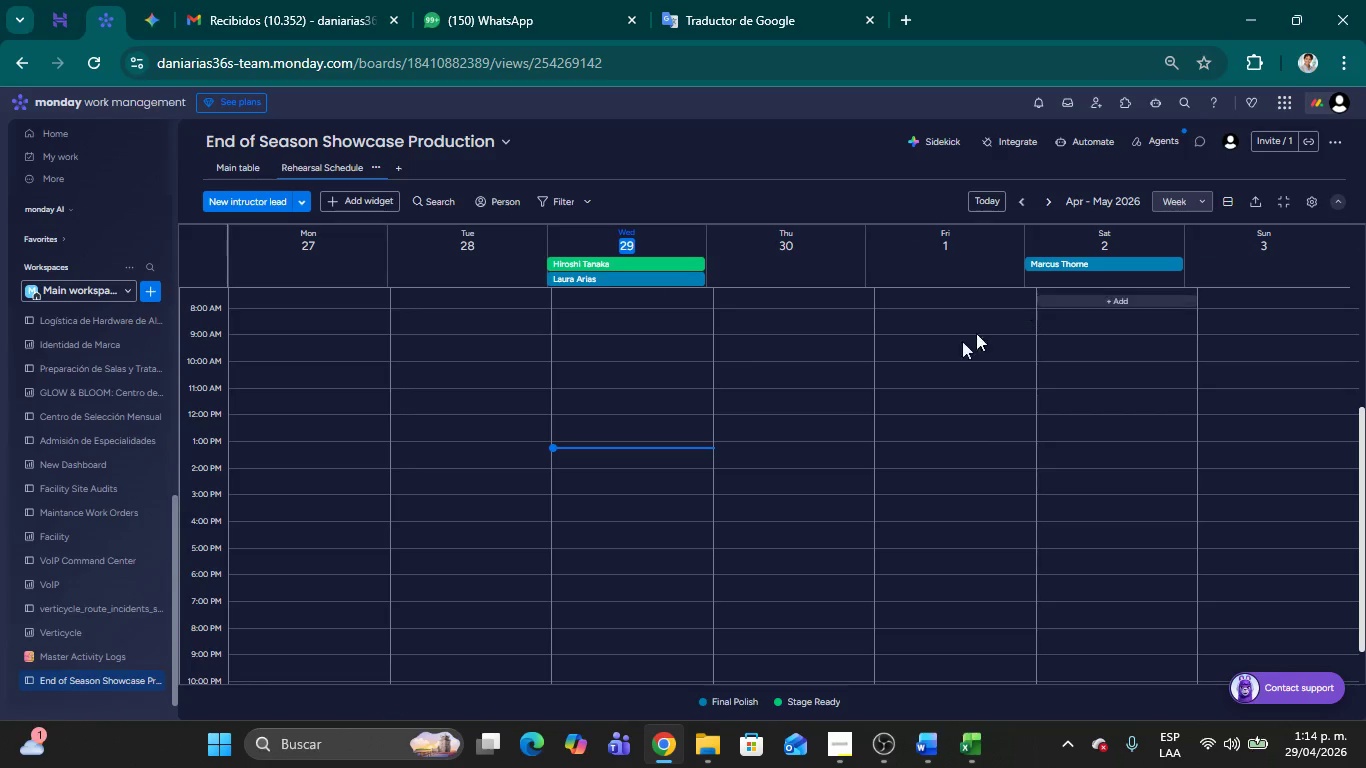 
scroll: coordinate [920, 410], scroll_direction: up, amount: 16.0
 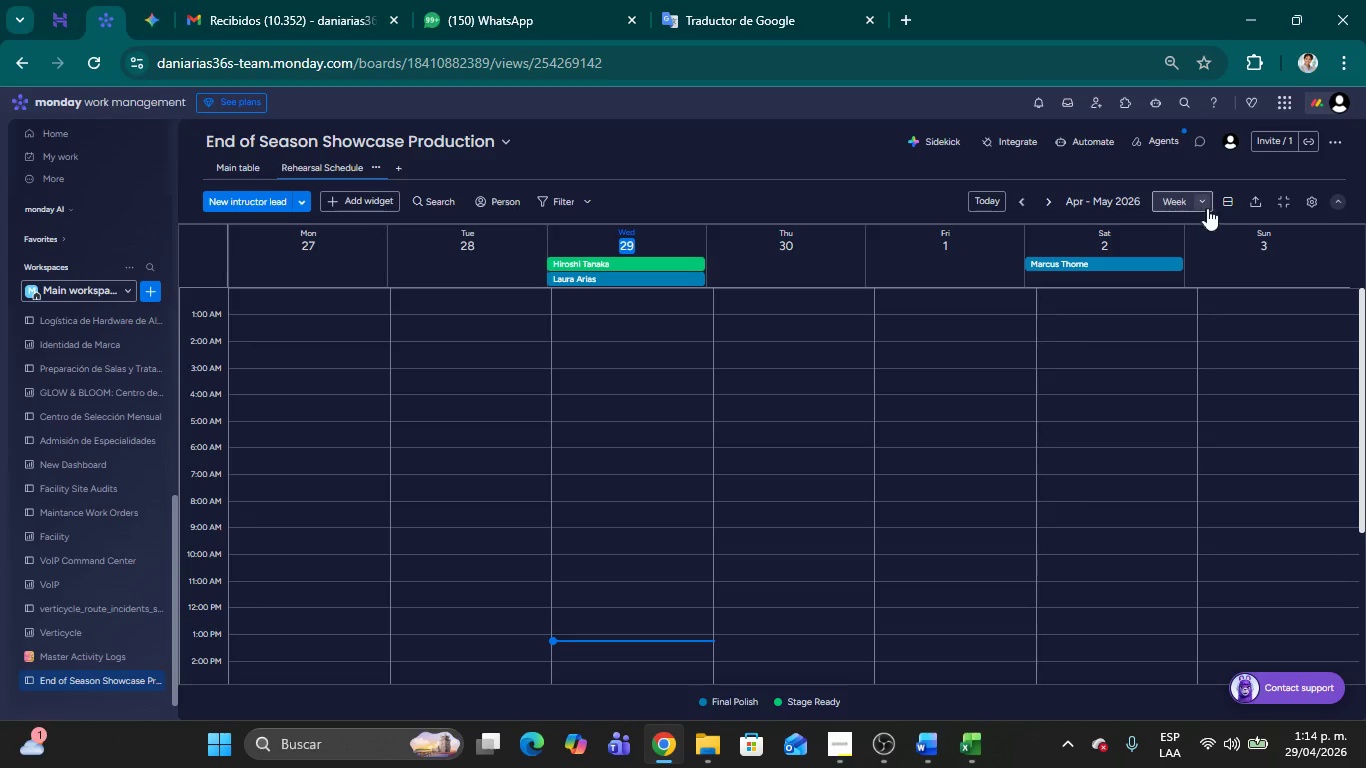 
left_click([1207, 207])
 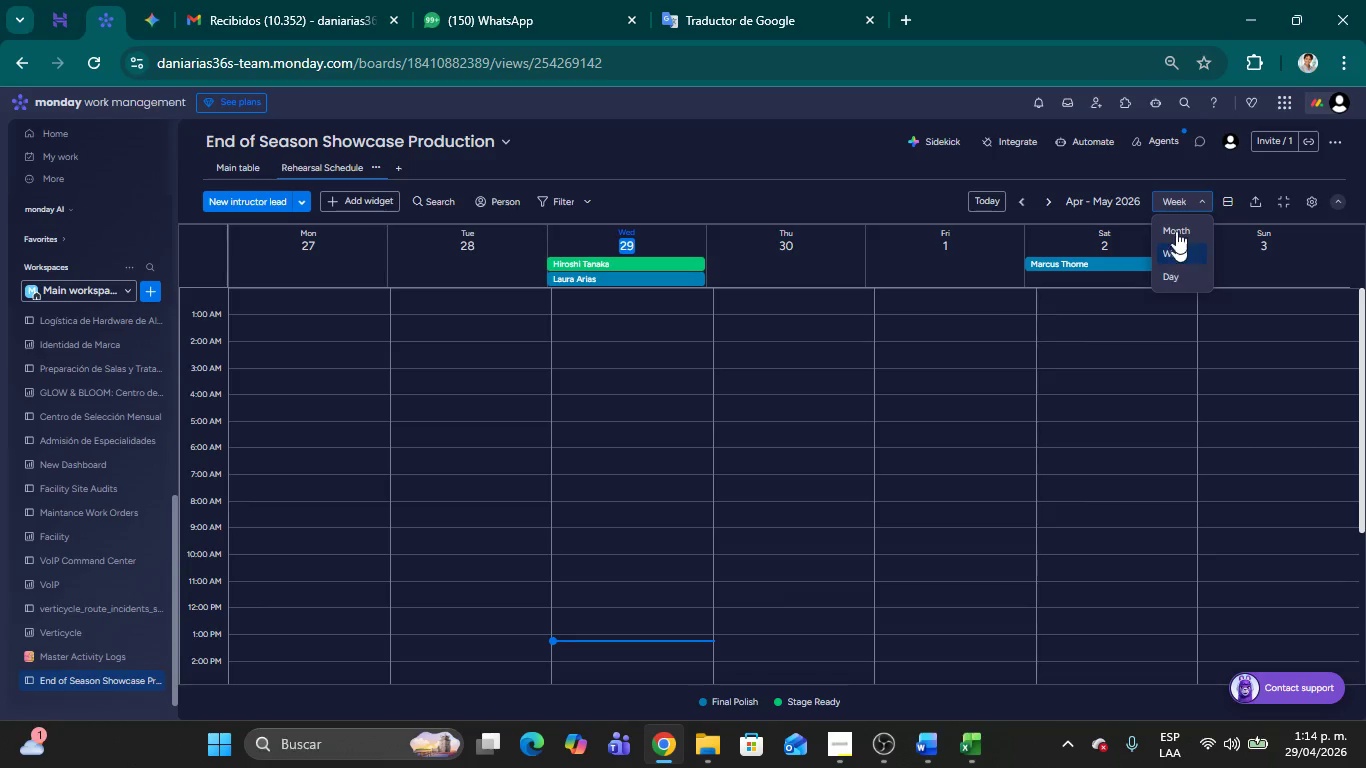 
left_click([1176, 224])
 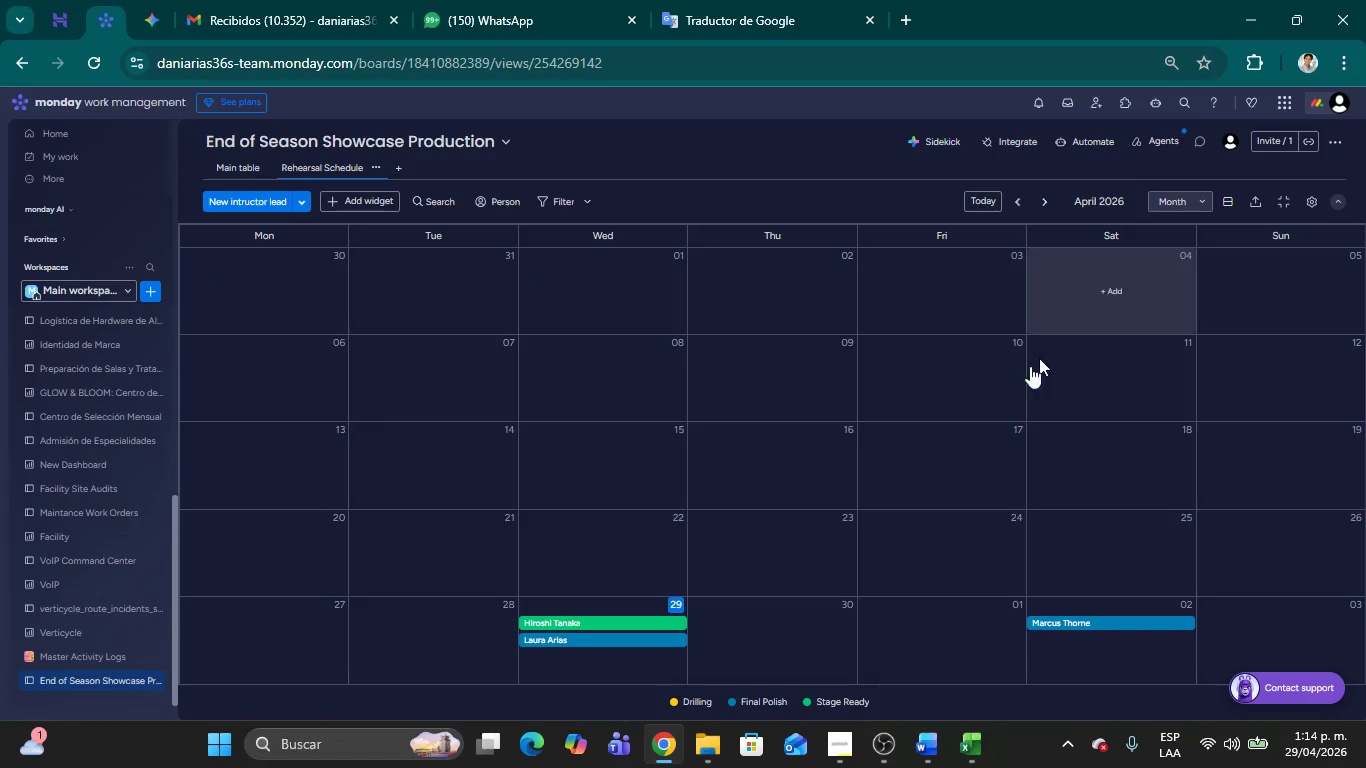 
scroll: coordinate [959, 449], scroll_direction: down, amount: 4.0
 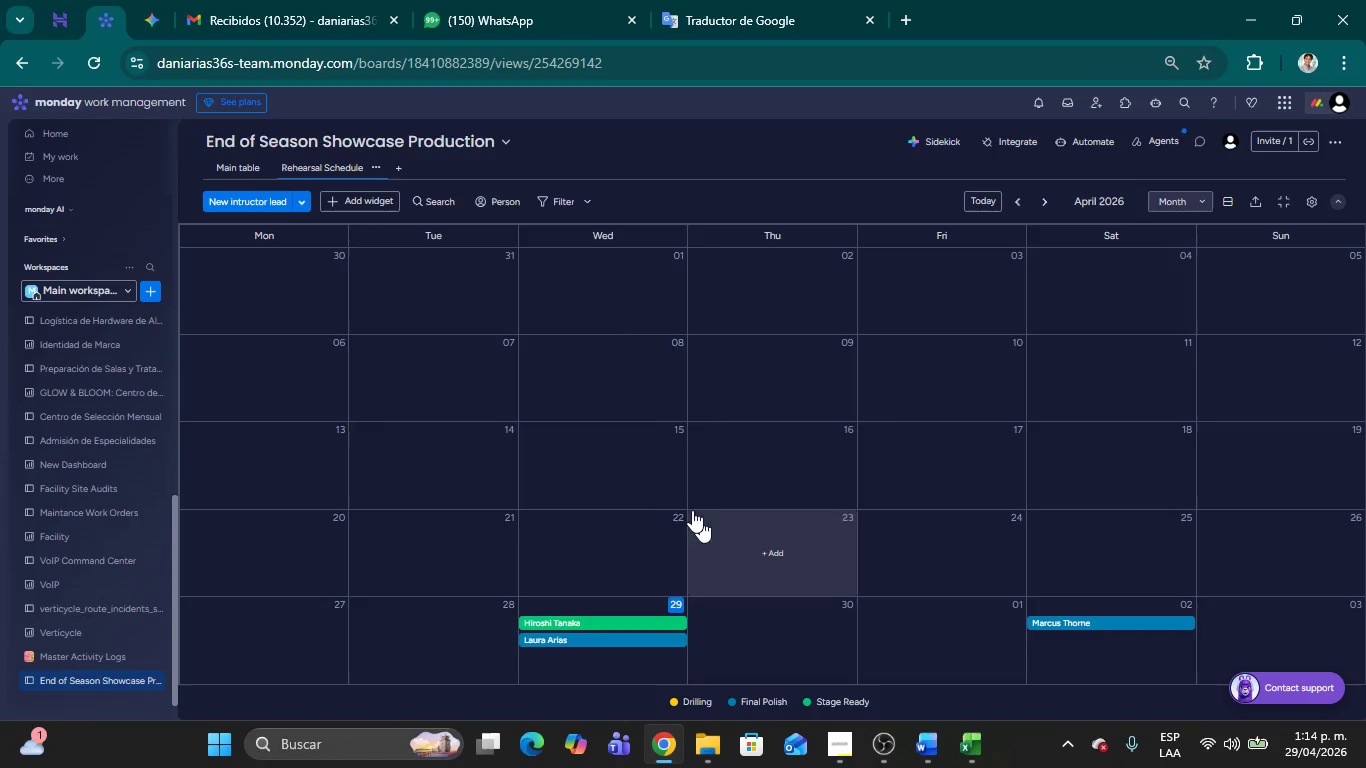 
left_click([762, 191])
 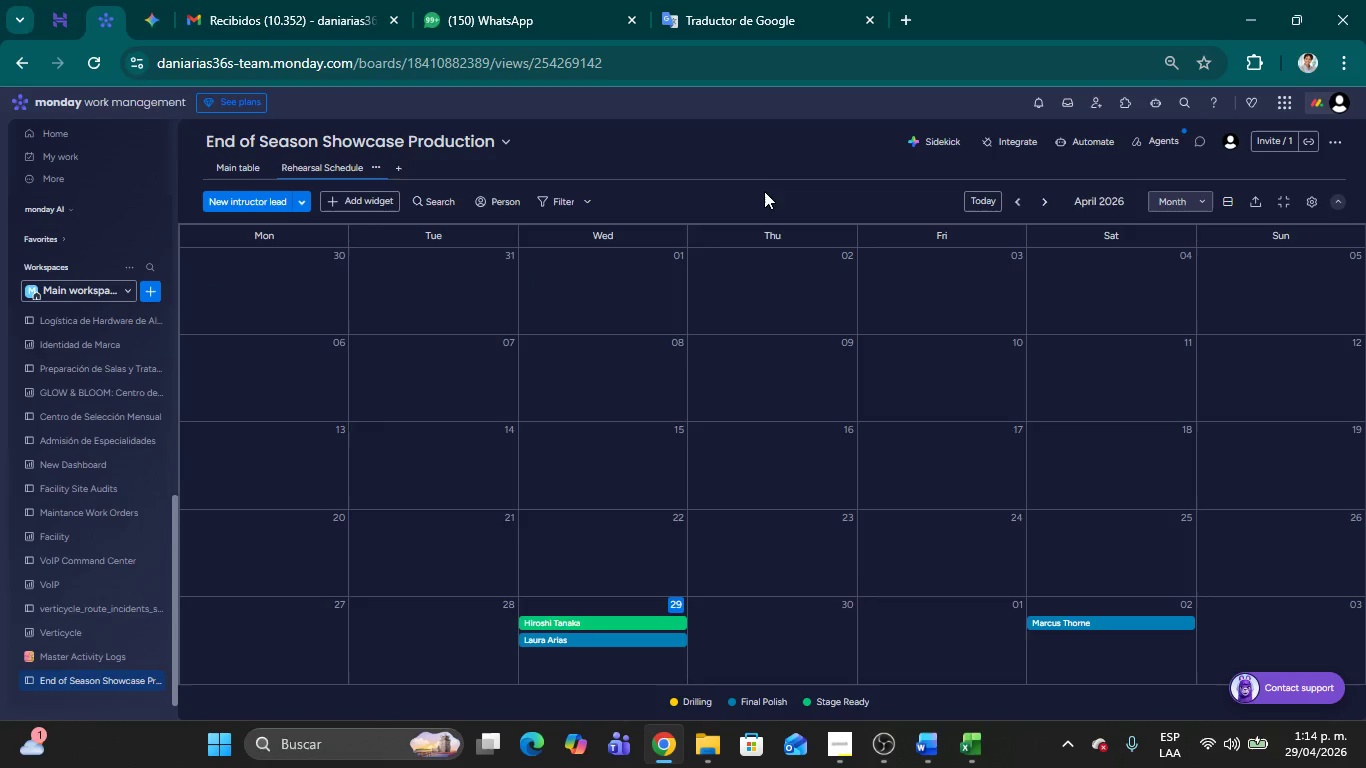 
wait(8.61)
 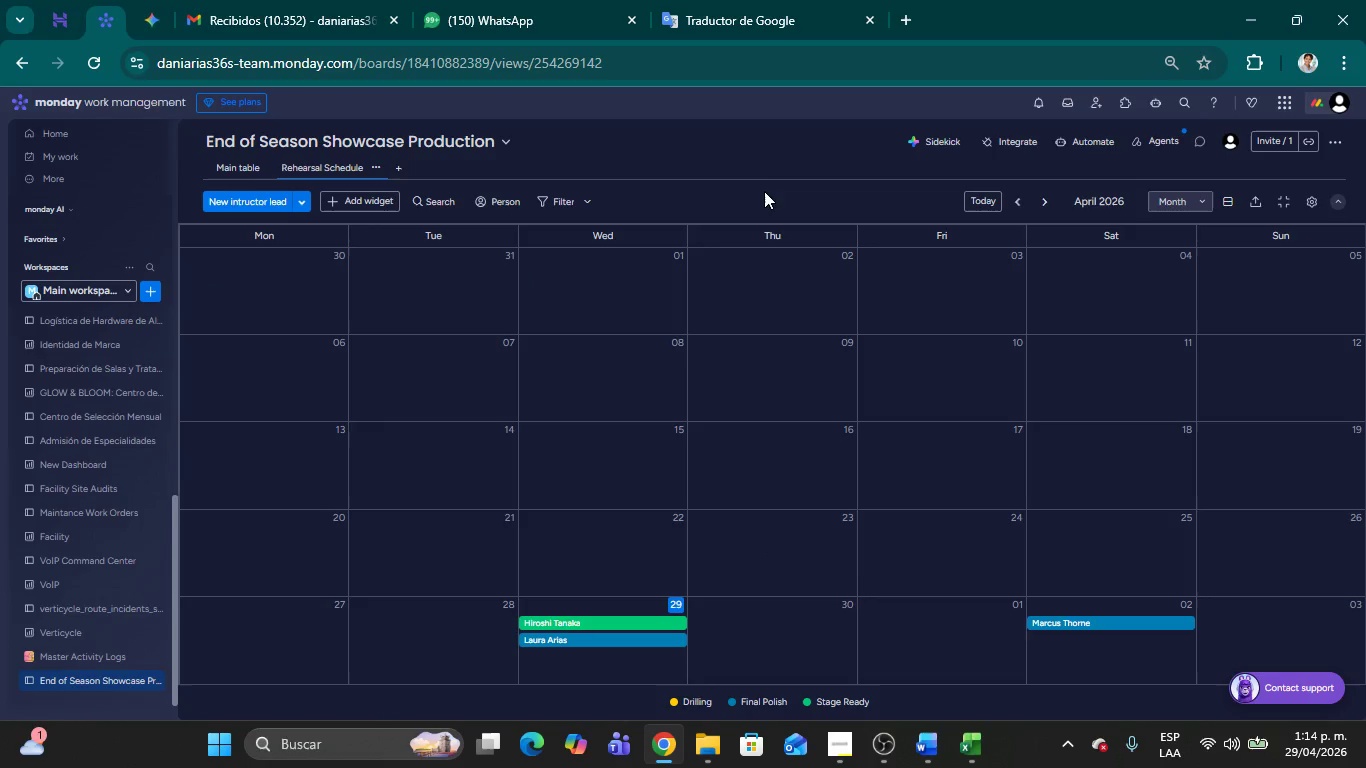 
left_click([1302, 207])
 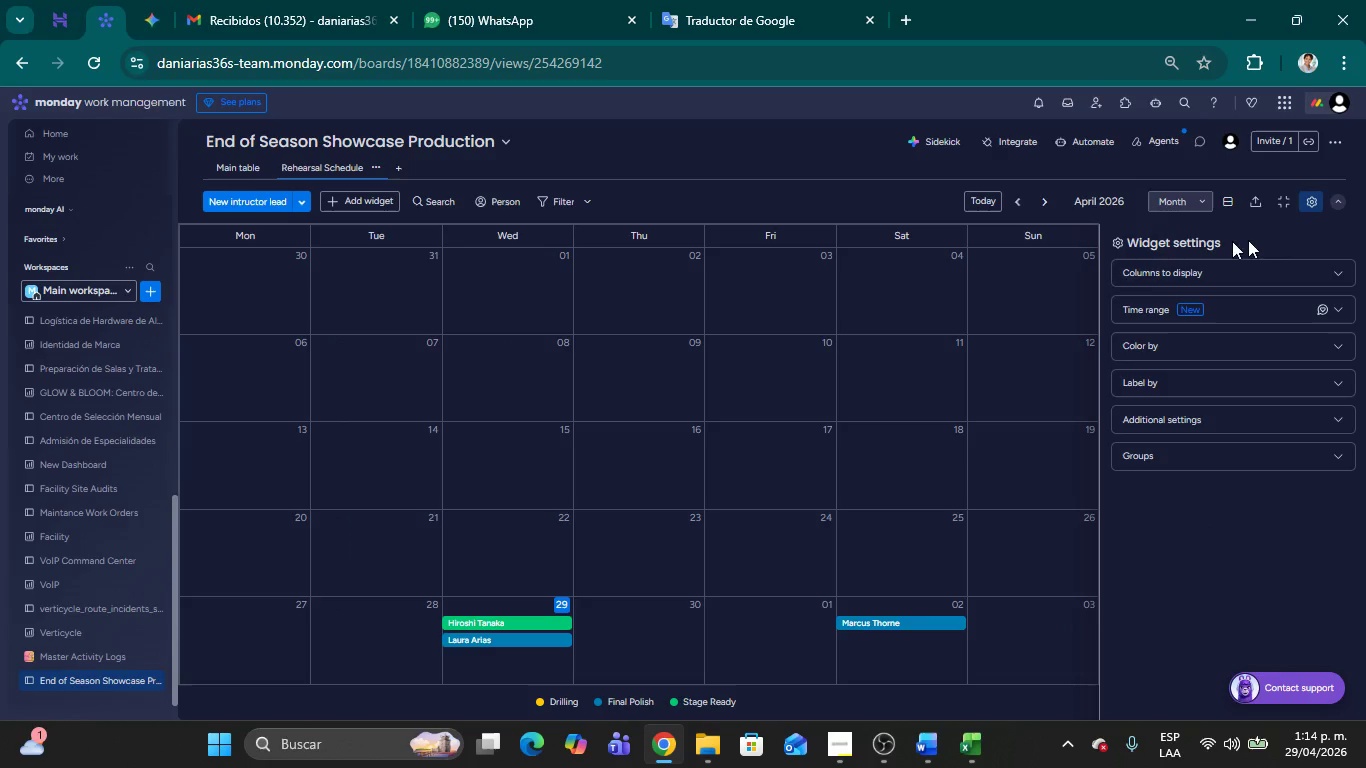 
left_click([1181, 261])
 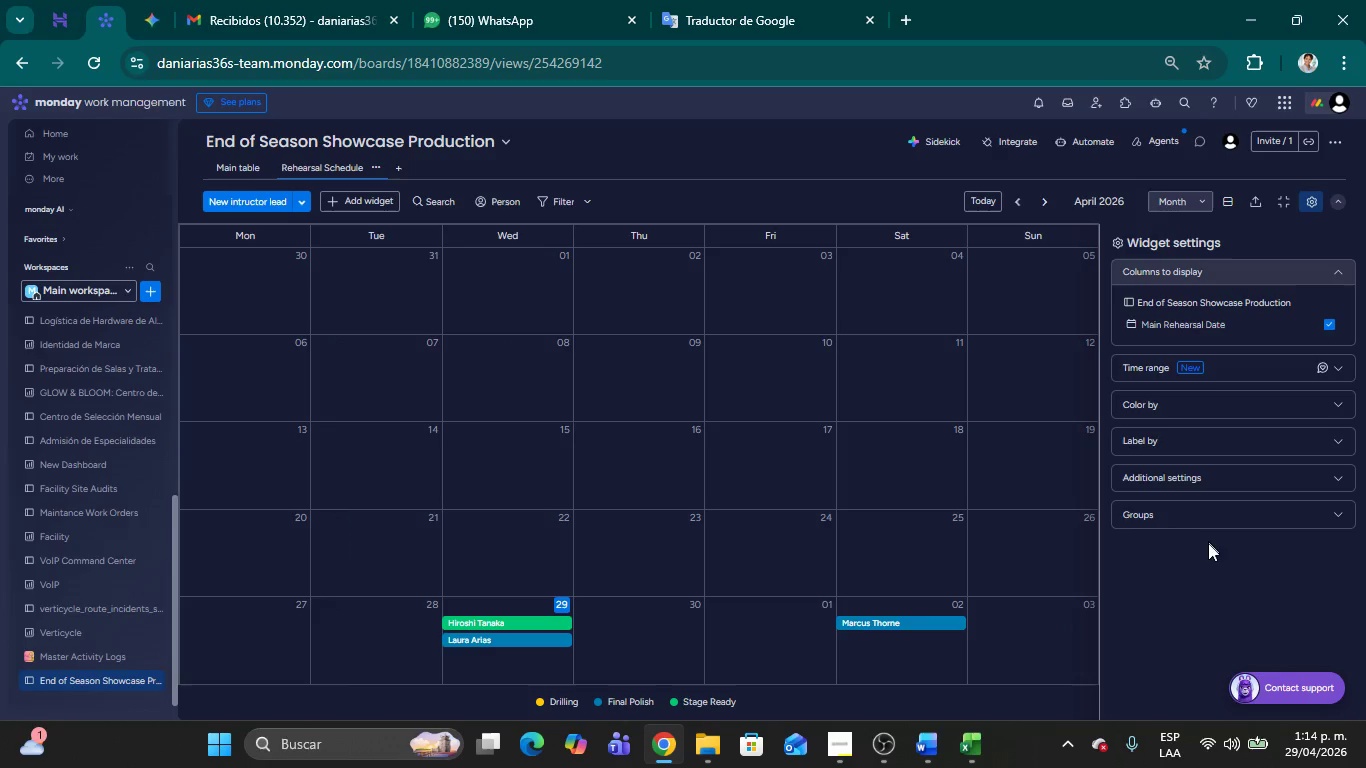 
left_click([1264, 577])
 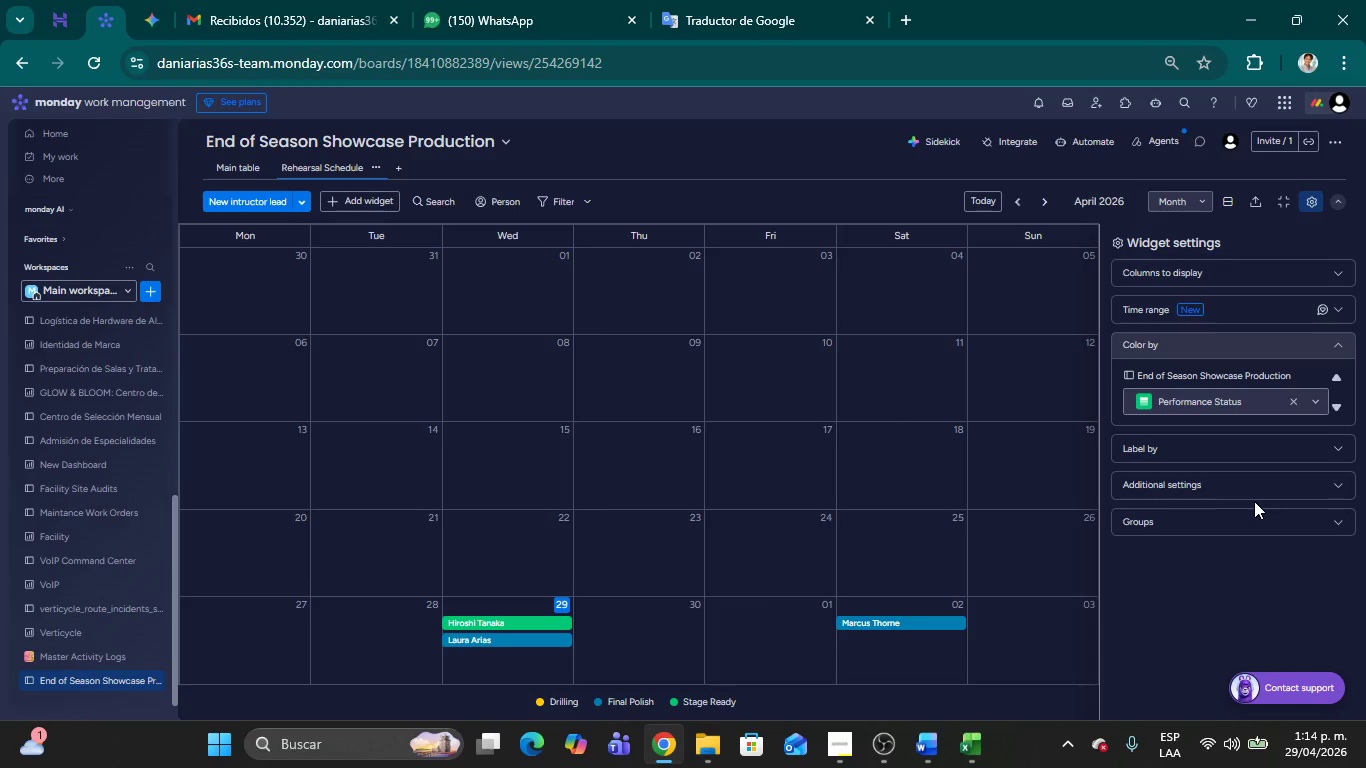 
wait(14.61)
 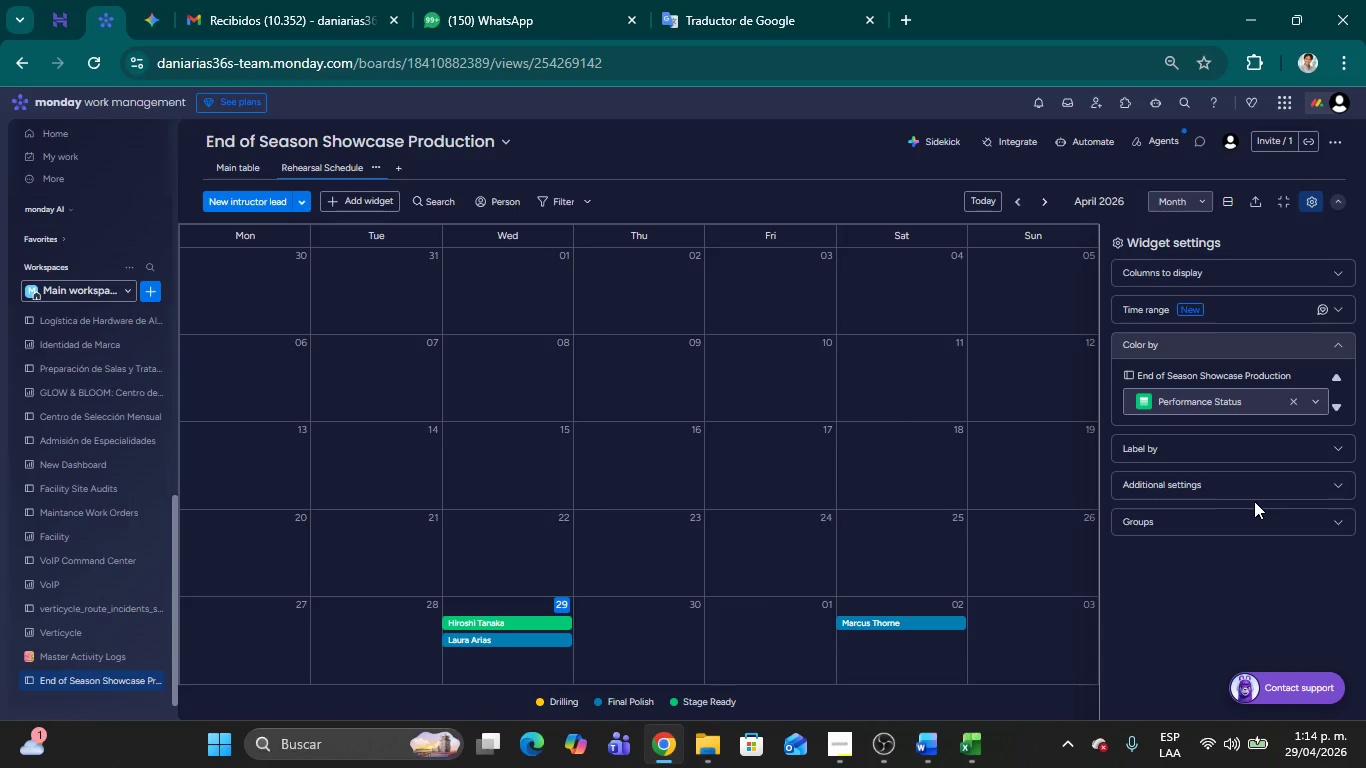 
left_click([1209, 599])
 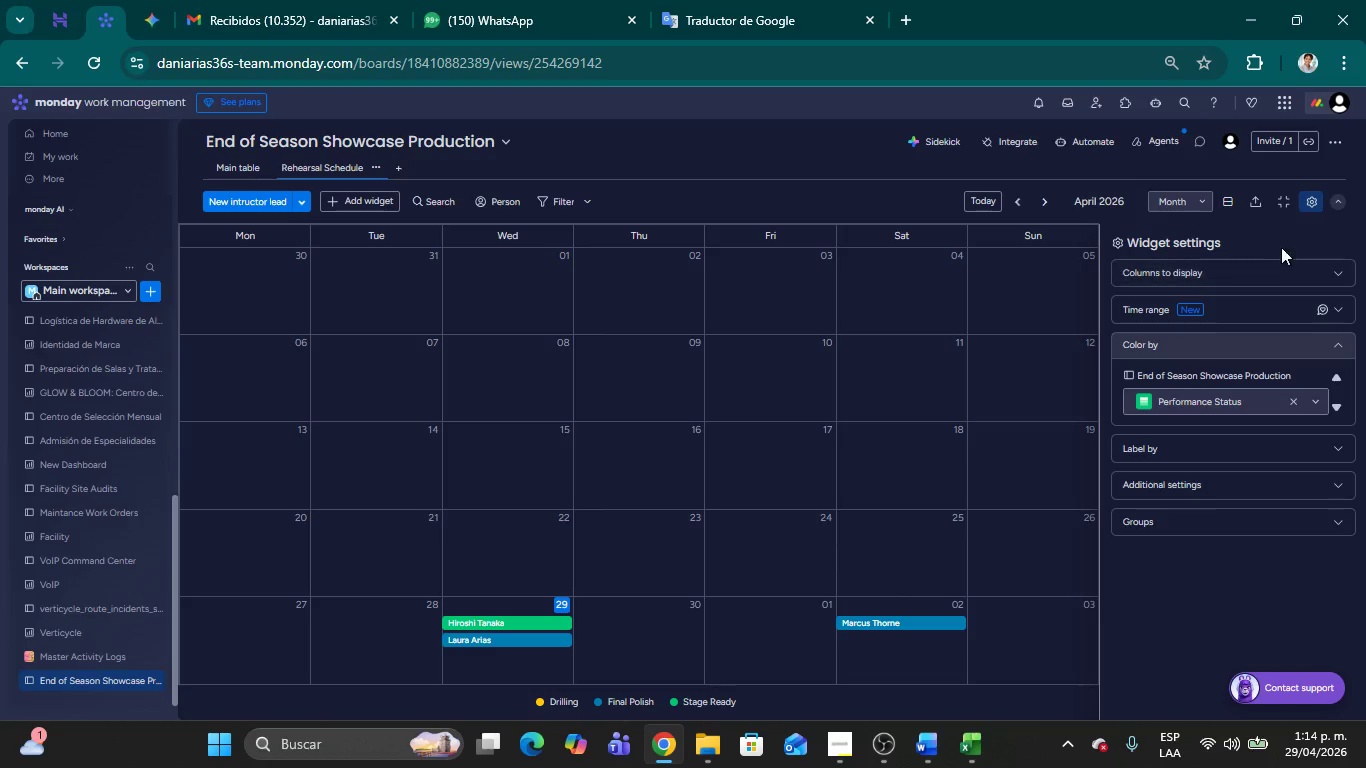 
left_click([1308, 199])
 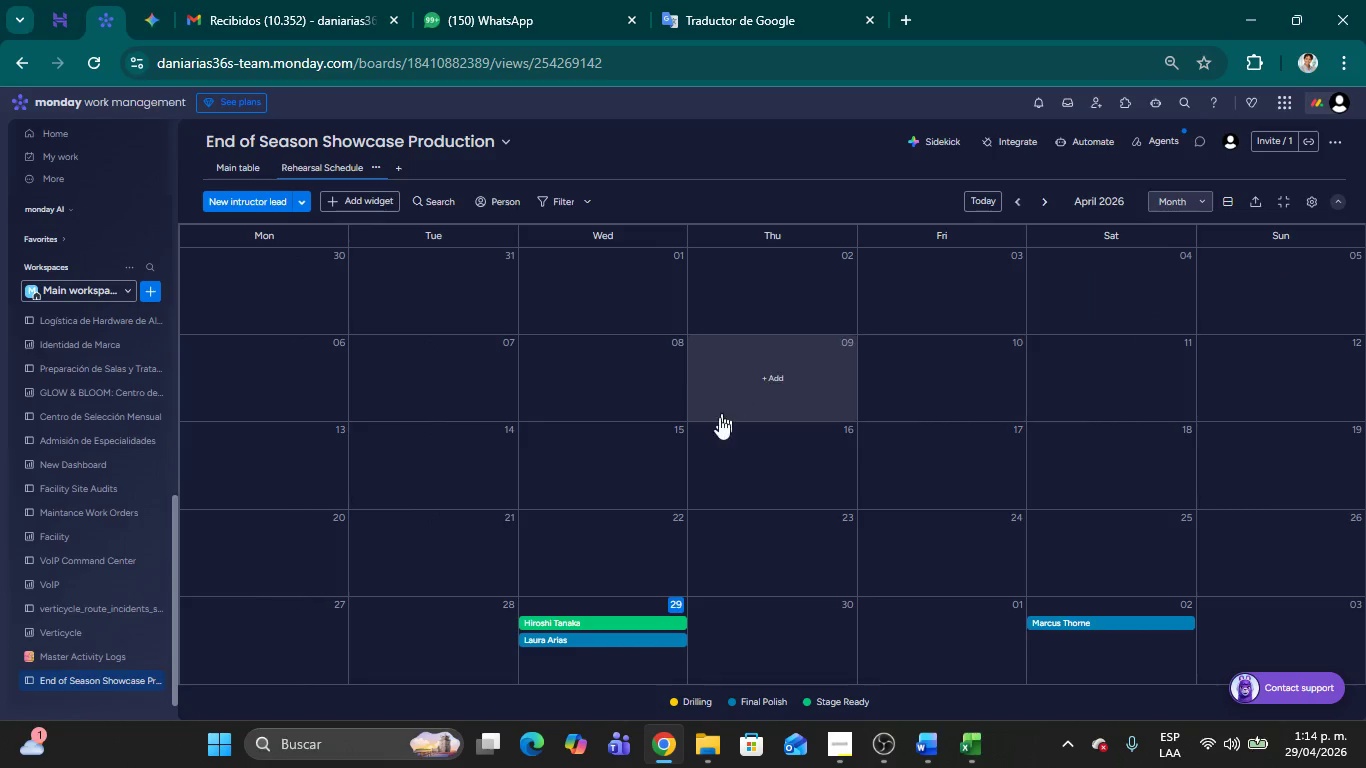 
scroll: coordinate [669, 455], scroll_direction: down, amount: 2.0
 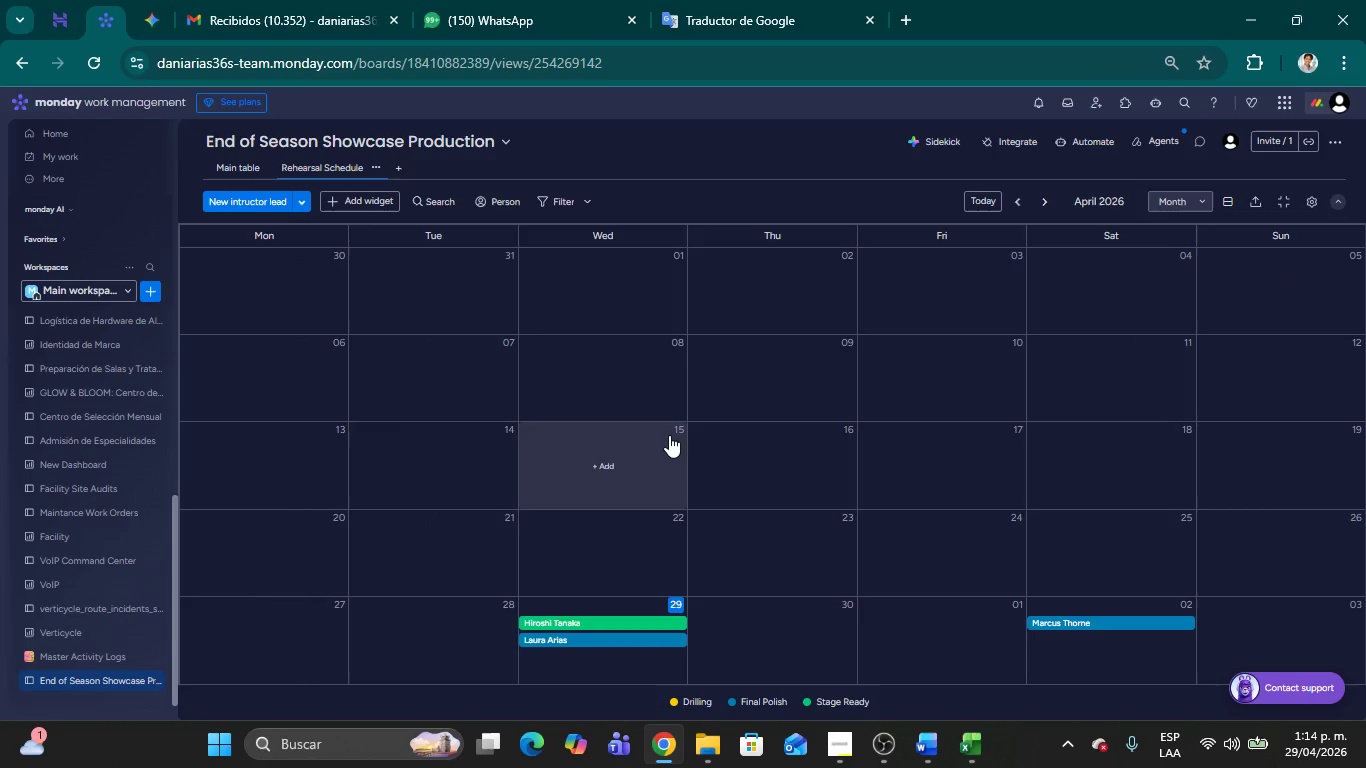 
wait(8.92)
 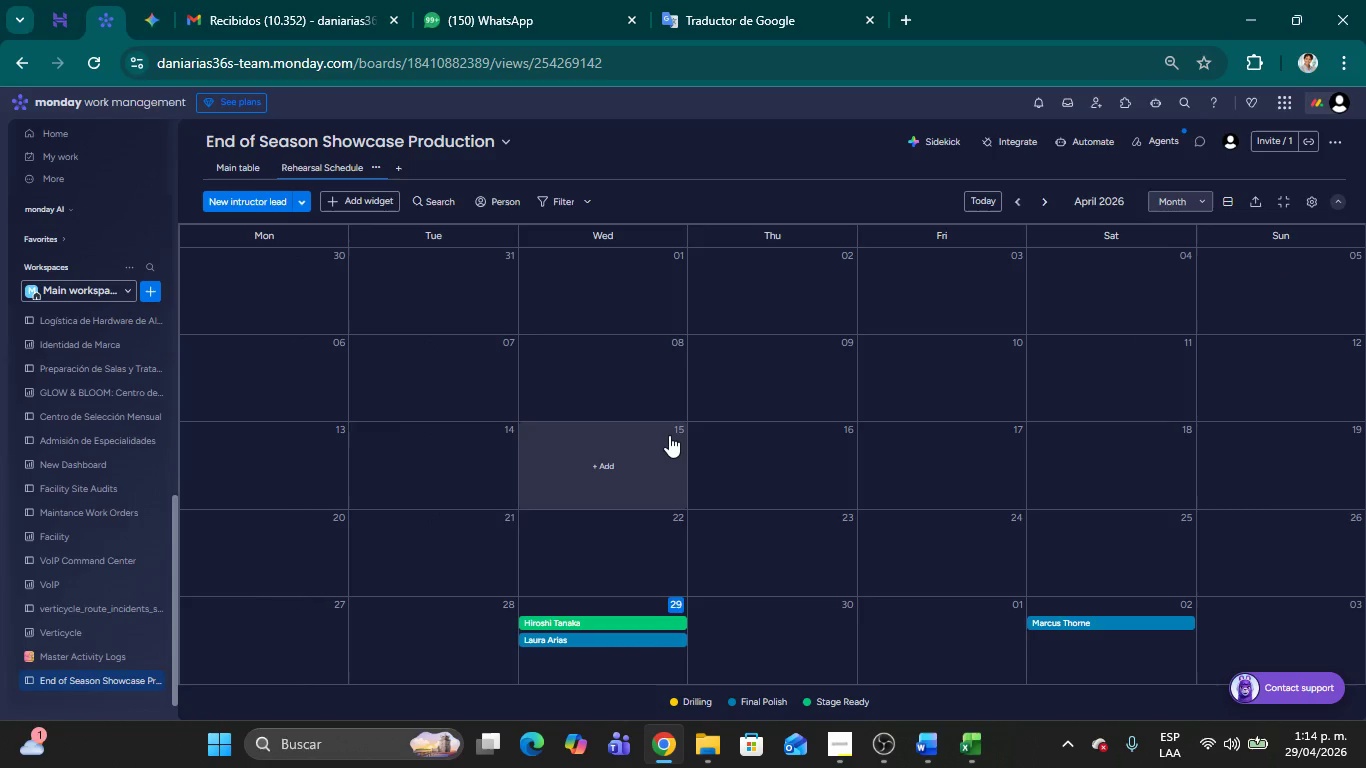 
left_click([397, 166])
 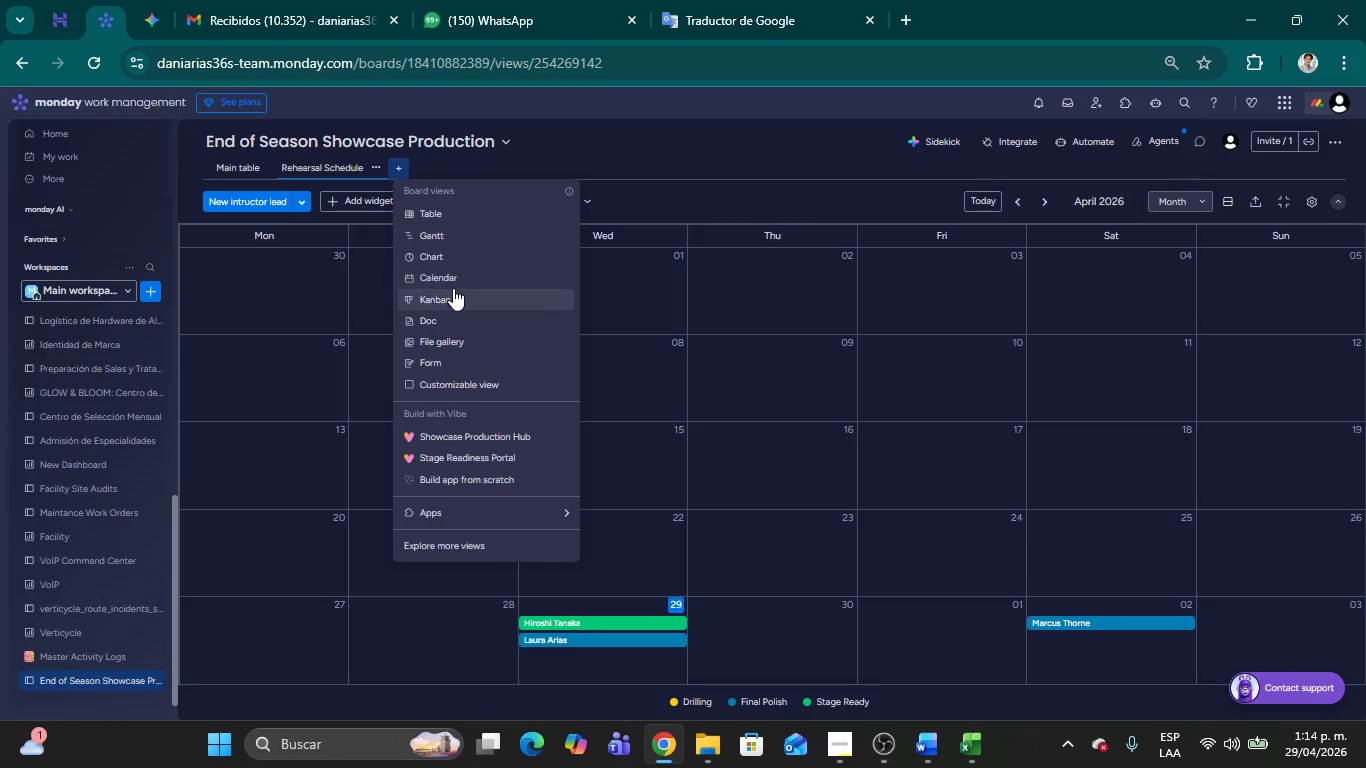 
left_click([453, 289])
 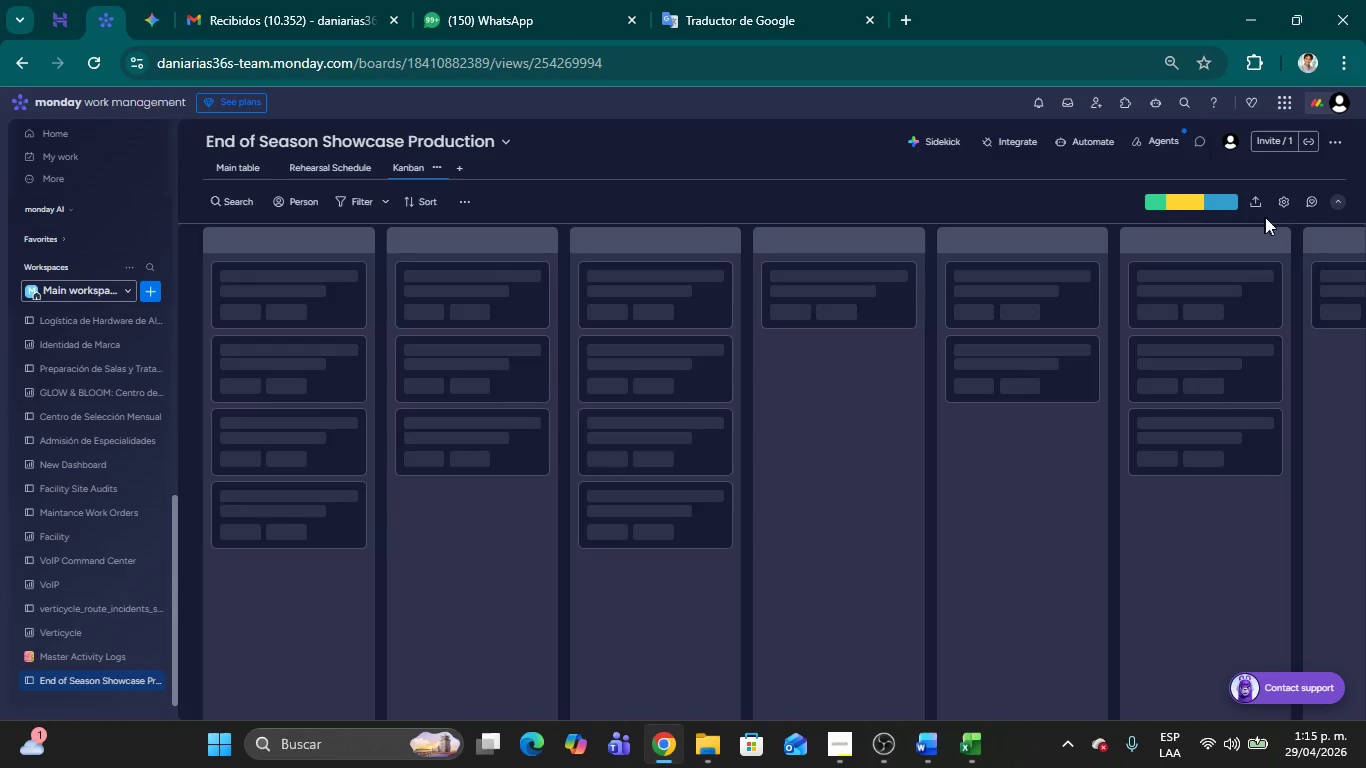 
wait(12.41)
 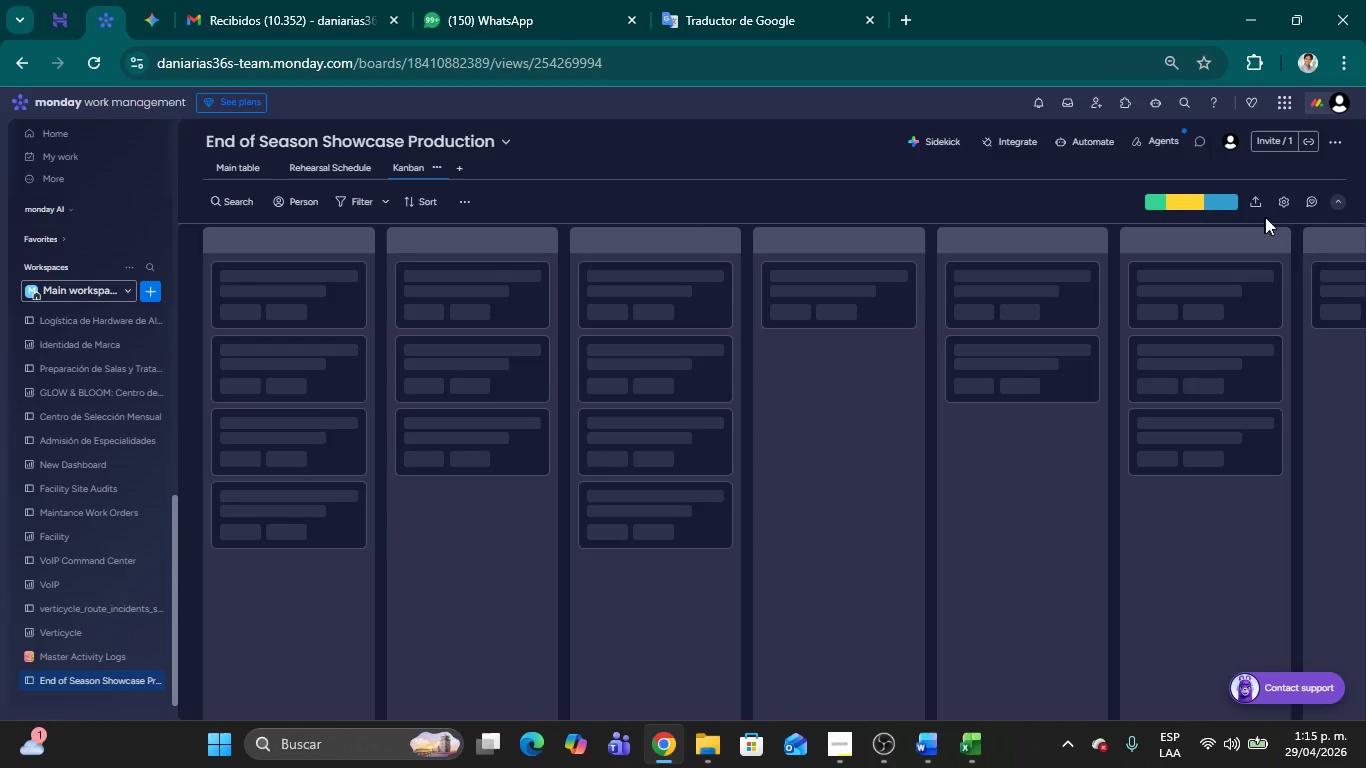 
left_click([1284, 203])
 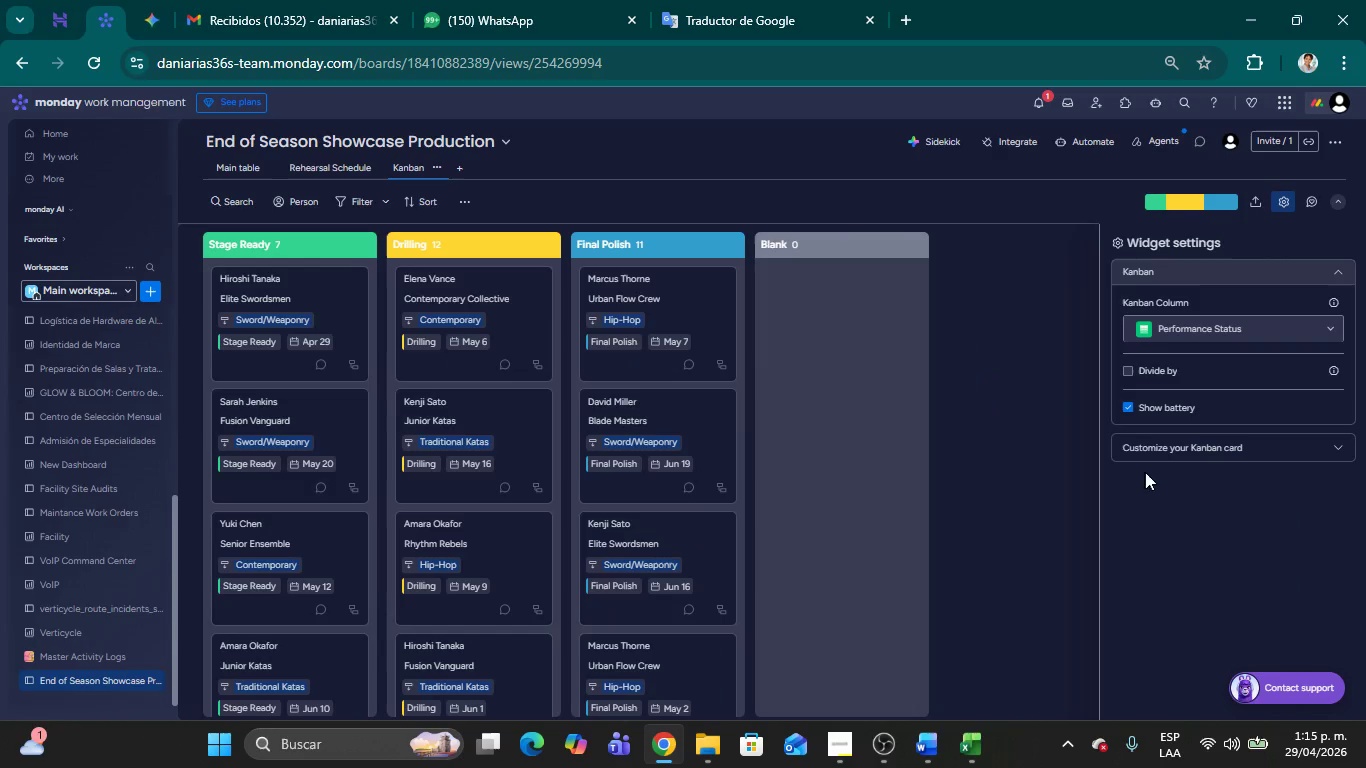 
left_click([1199, 523])
 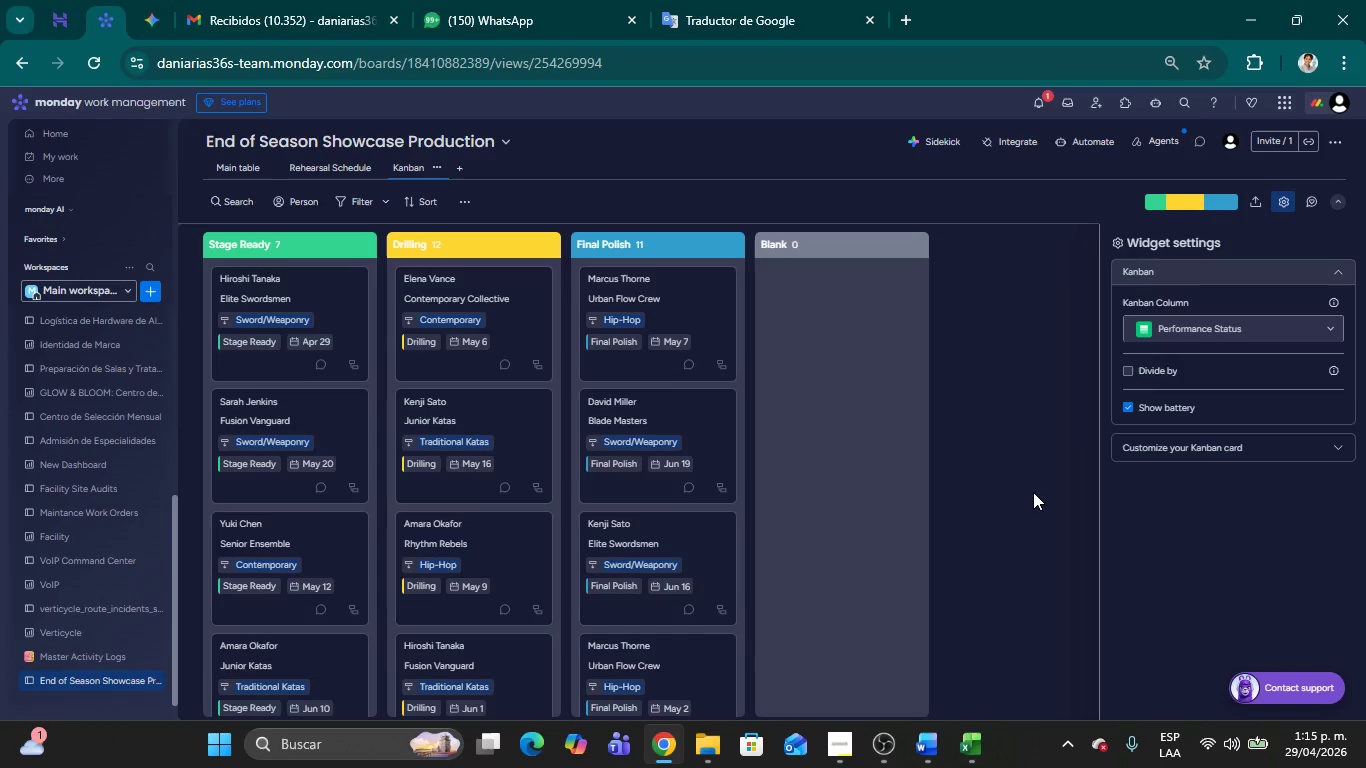 
left_click([1033, 492])
 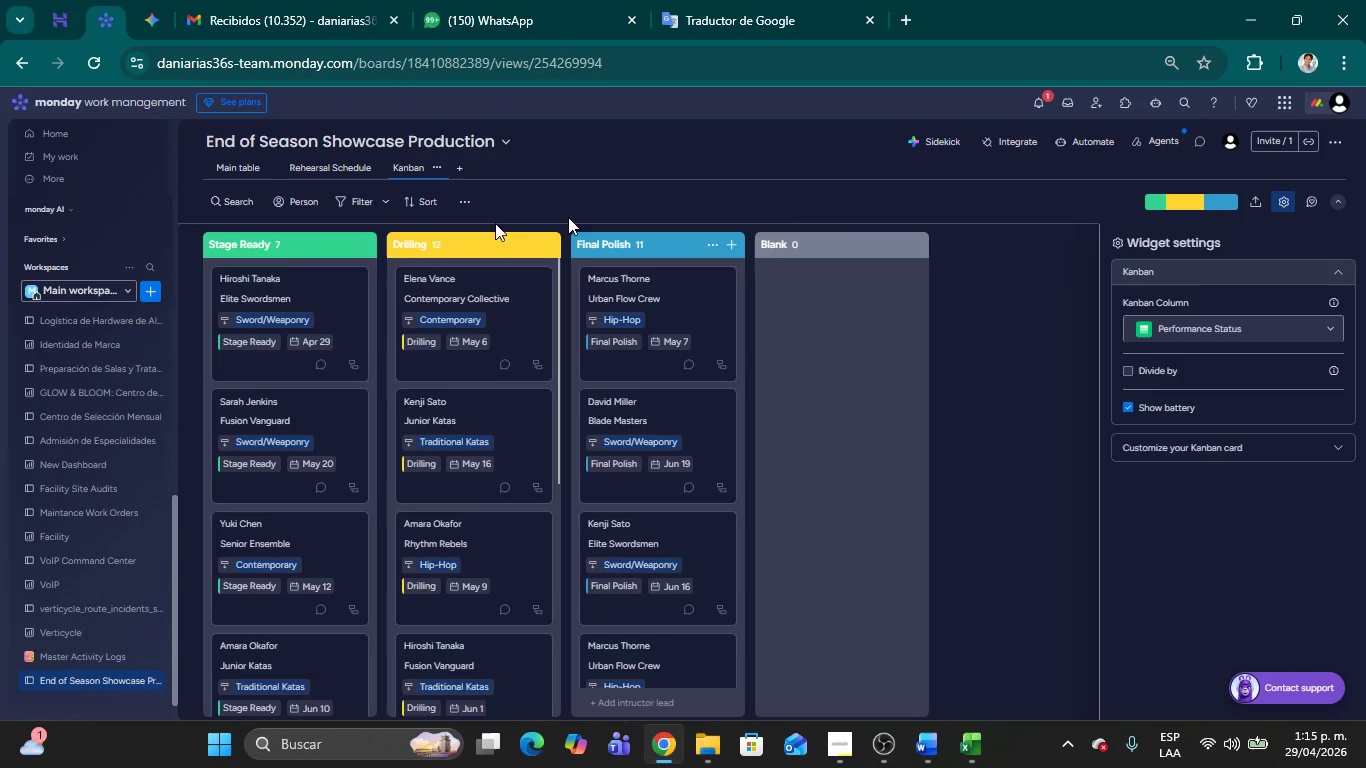 
wait(7.61)
 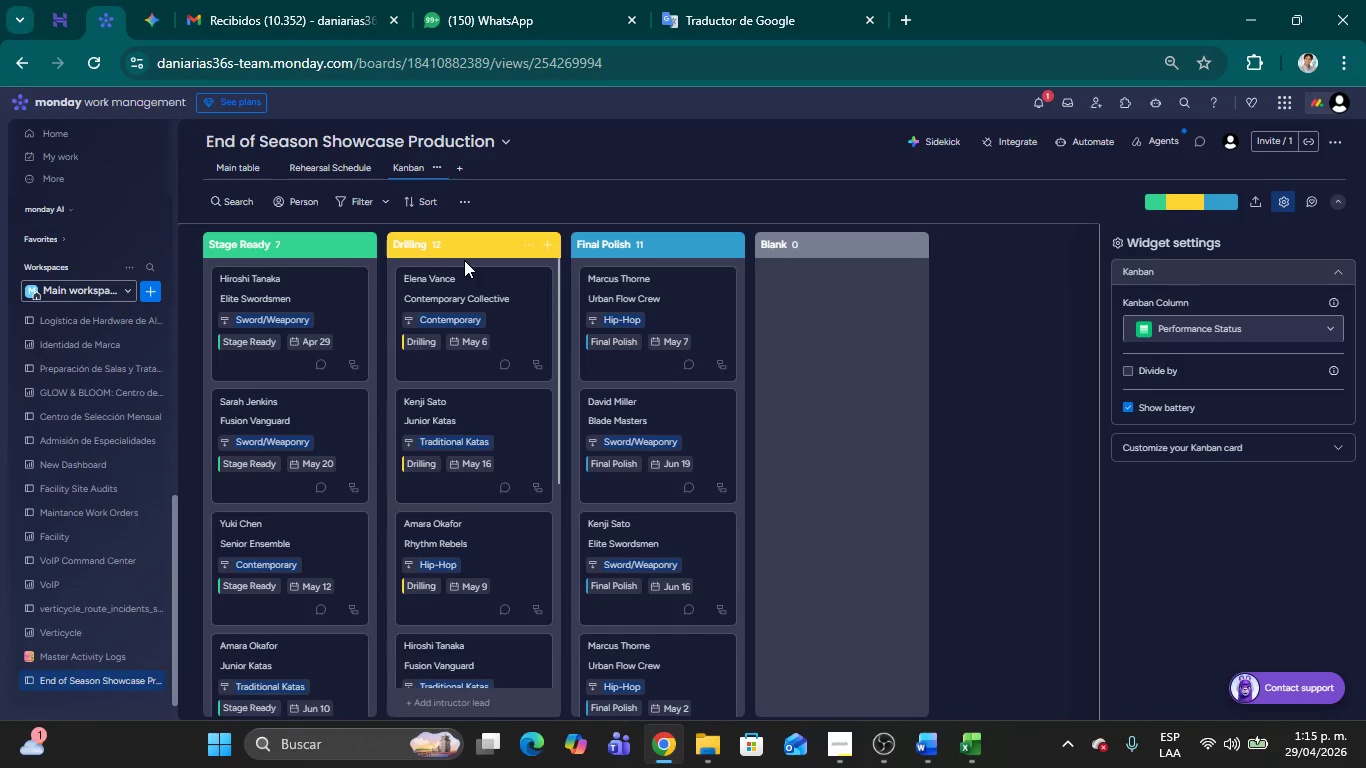 
left_click([462, 167])
 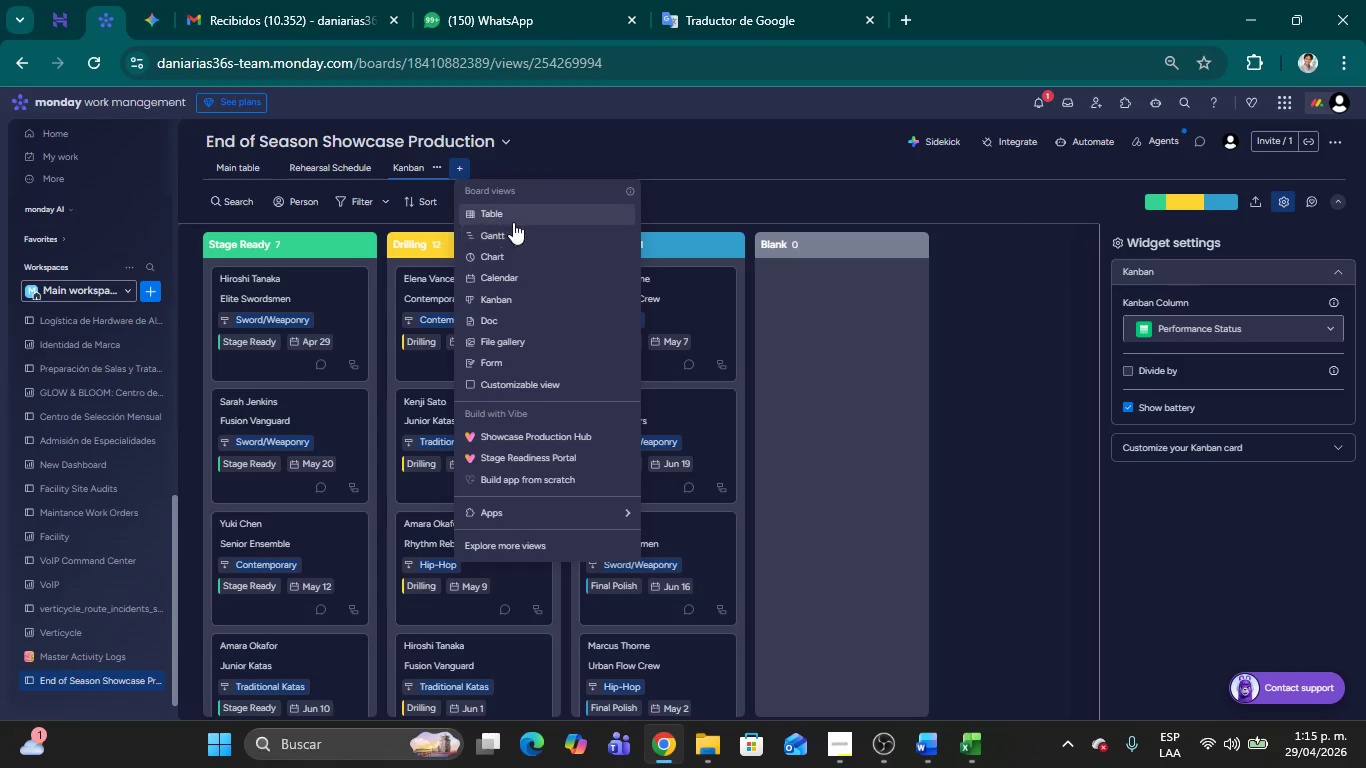 
left_click([512, 220])
 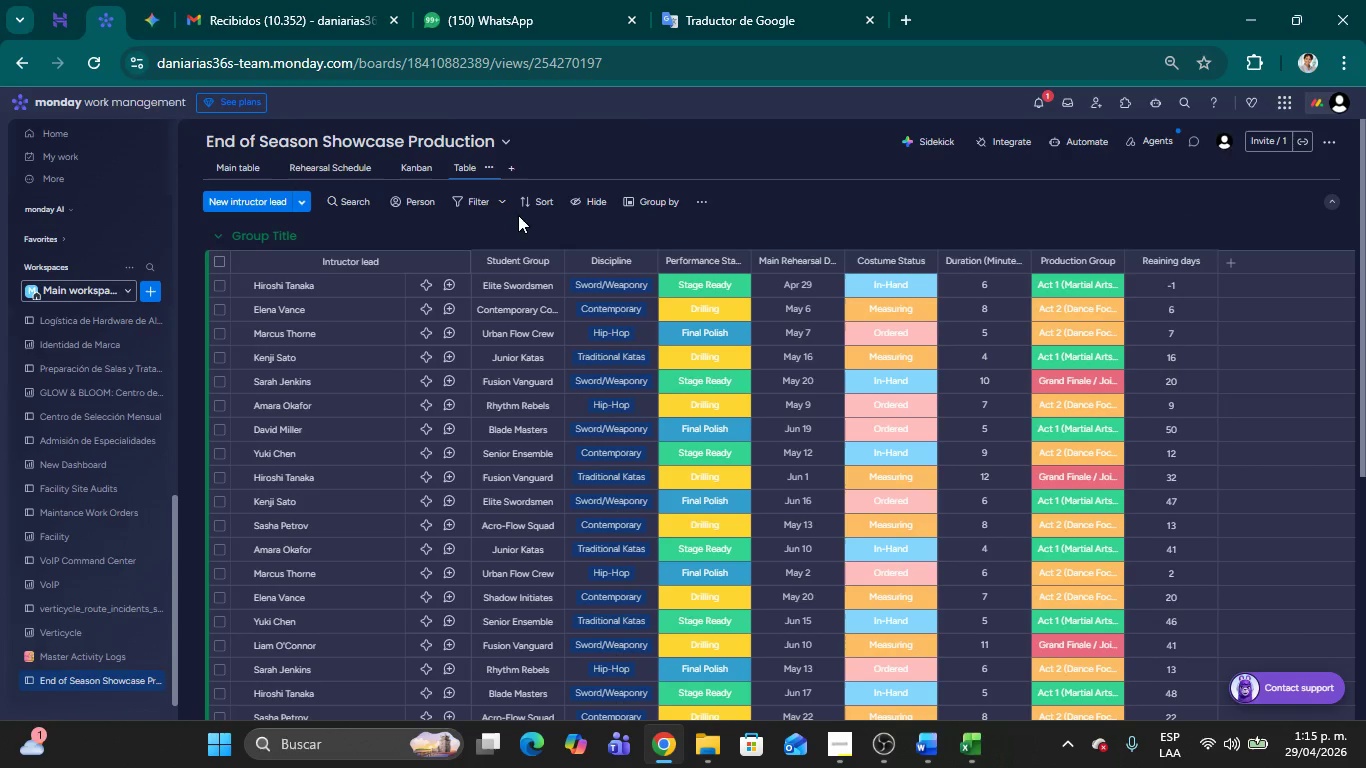 
wait(8.91)
 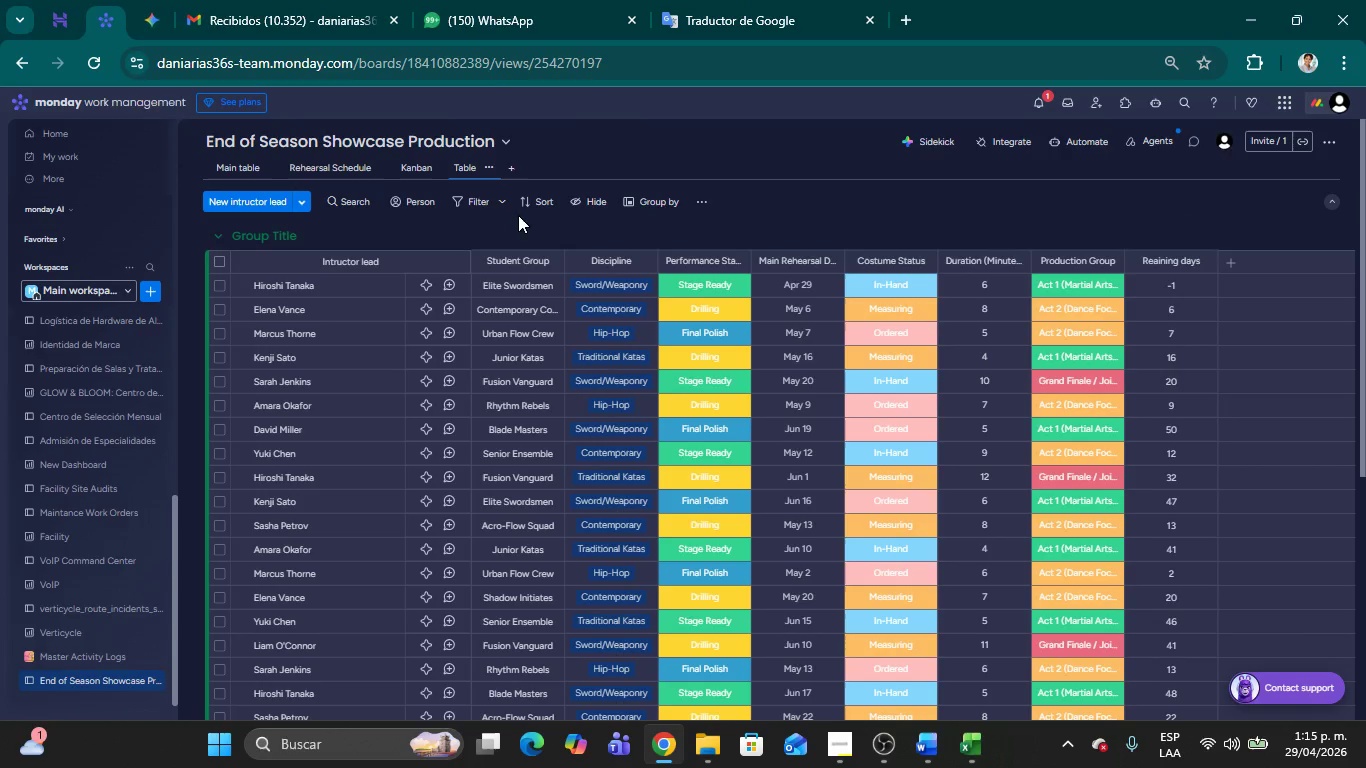 
left_click([835, 745])